 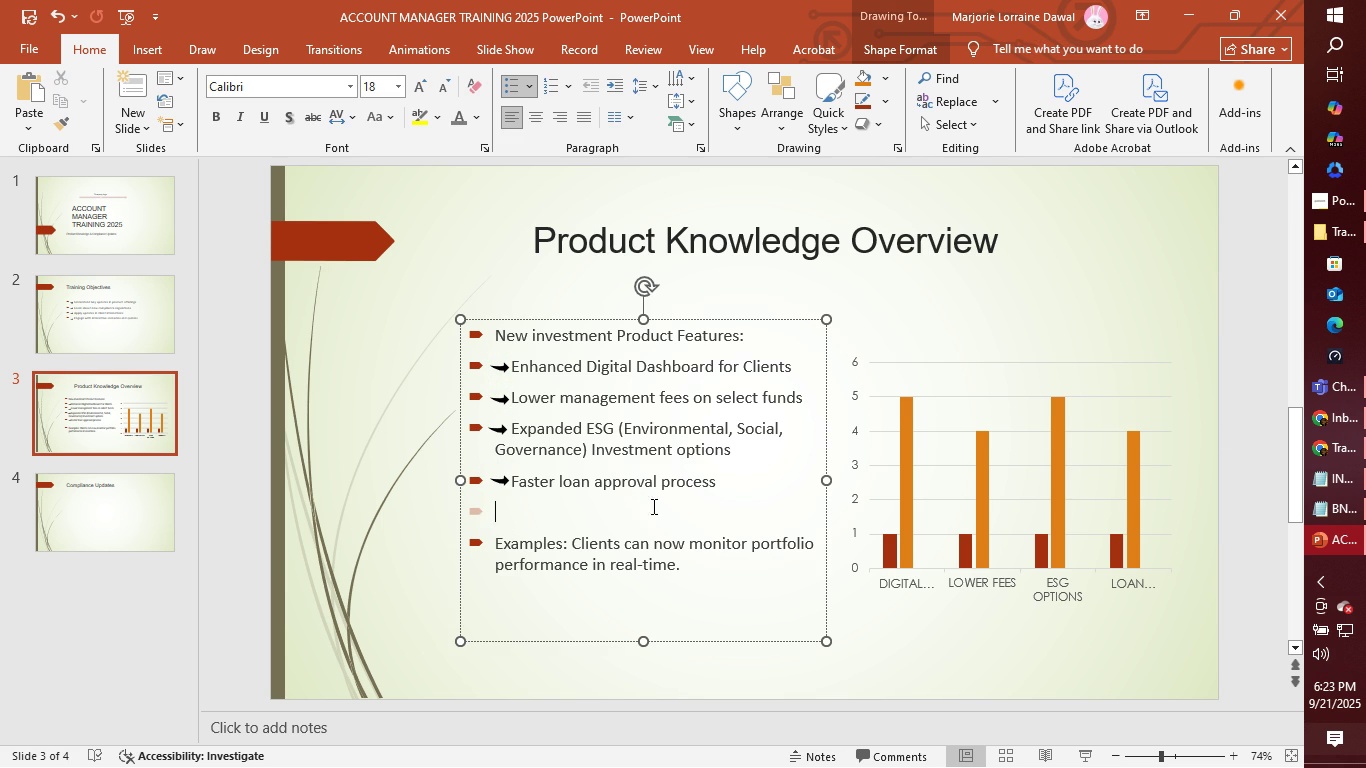 
left_click([715, 517])
 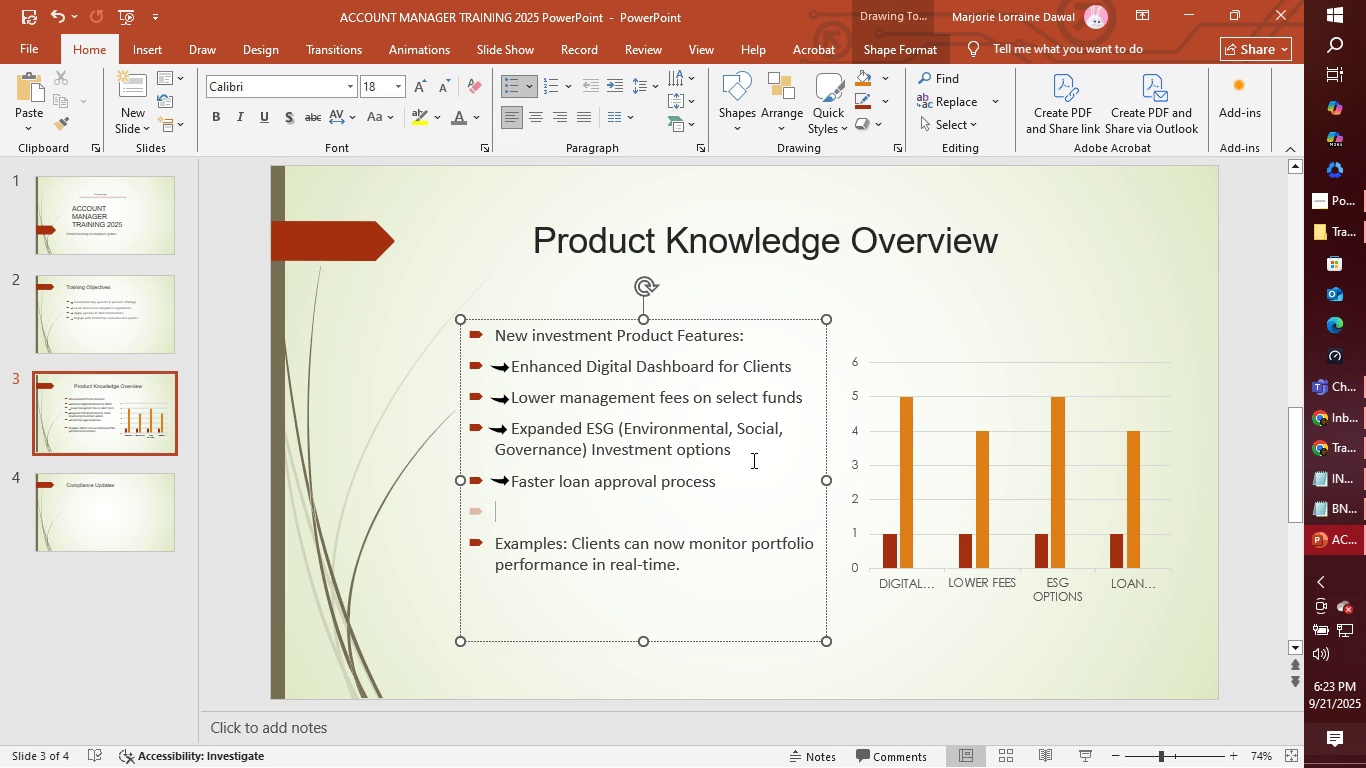 
left_click([752, 460])
 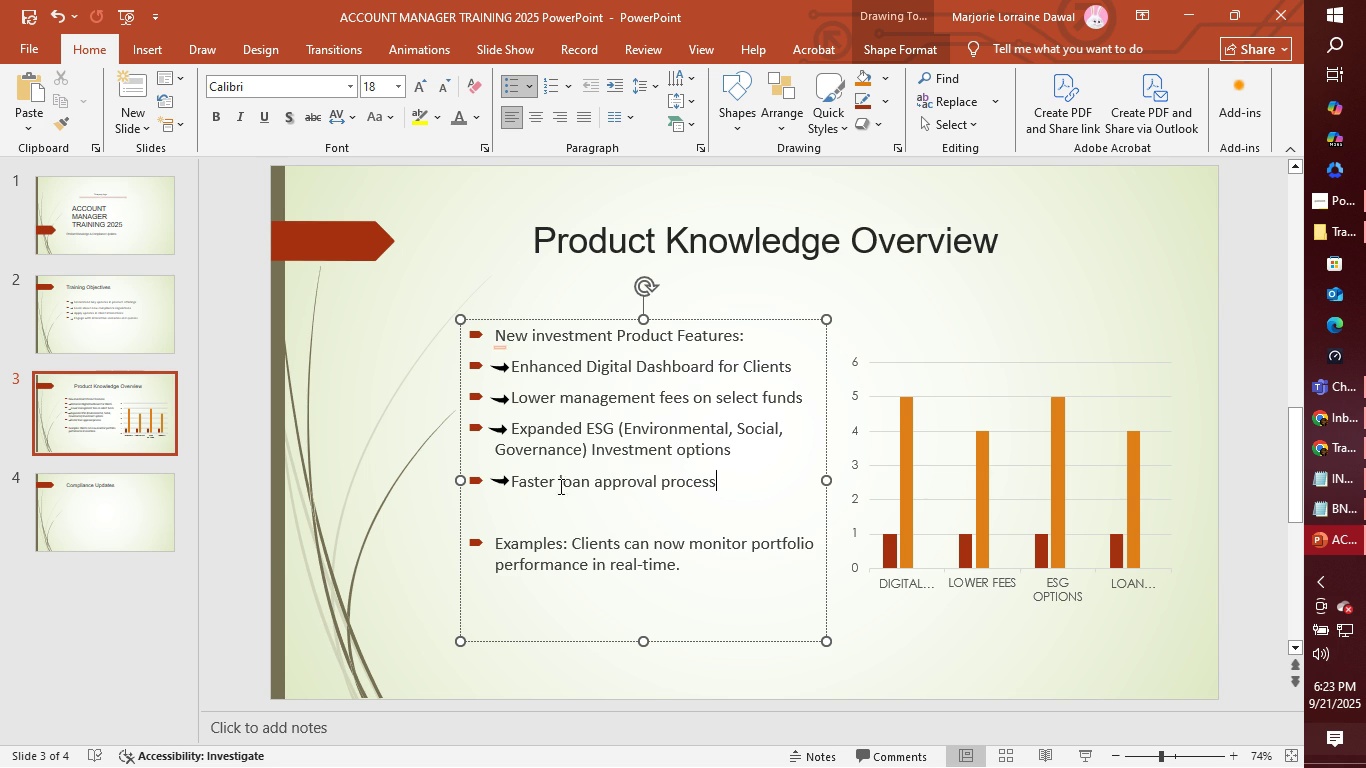 
left_click([730, 568])
 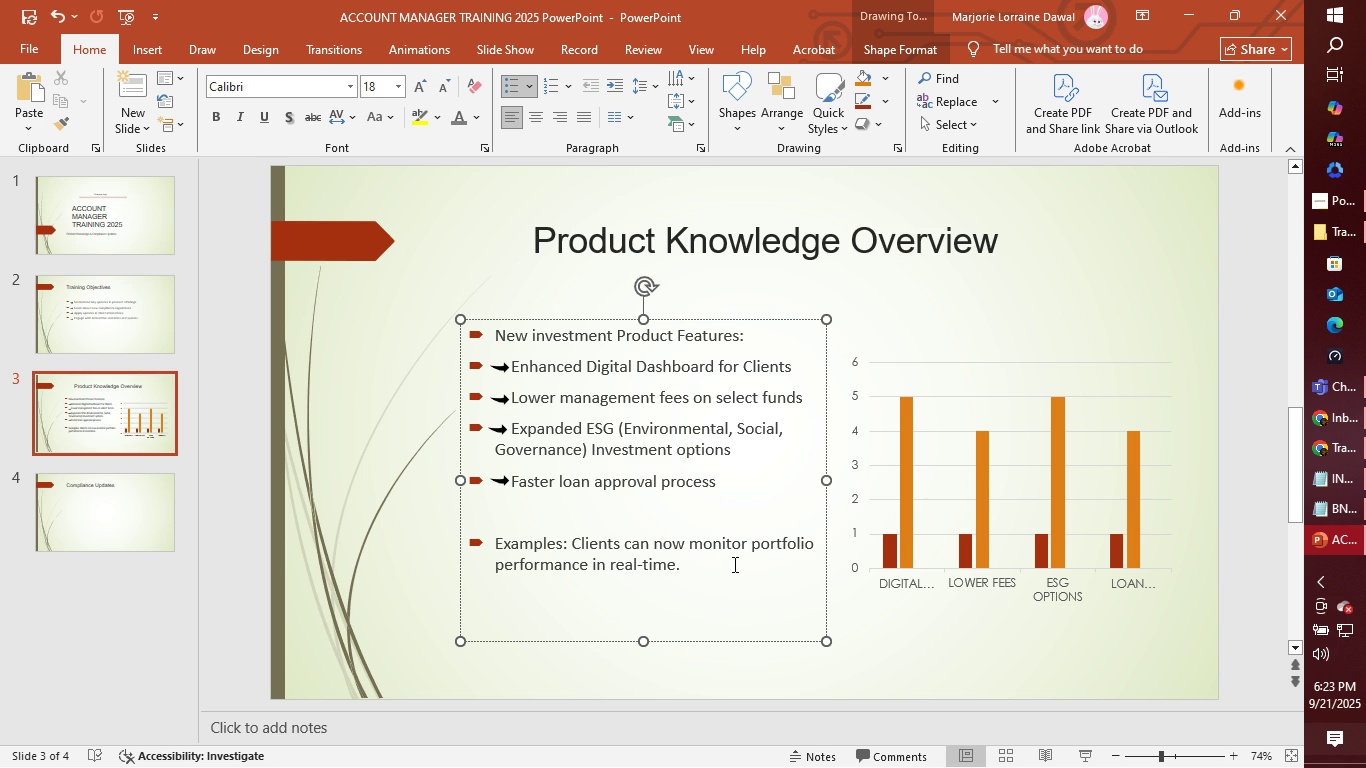 
left_click([731, 553])